 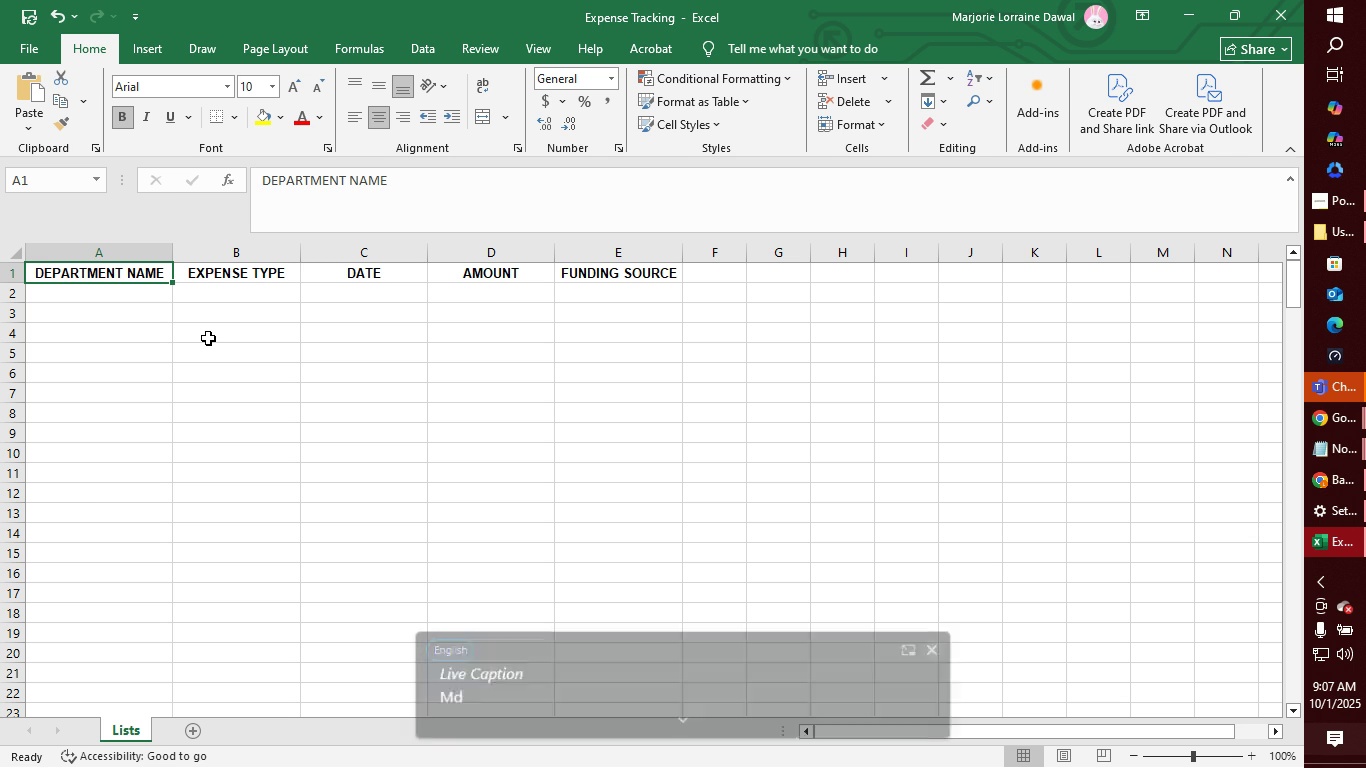 
left_click([944, 645])
 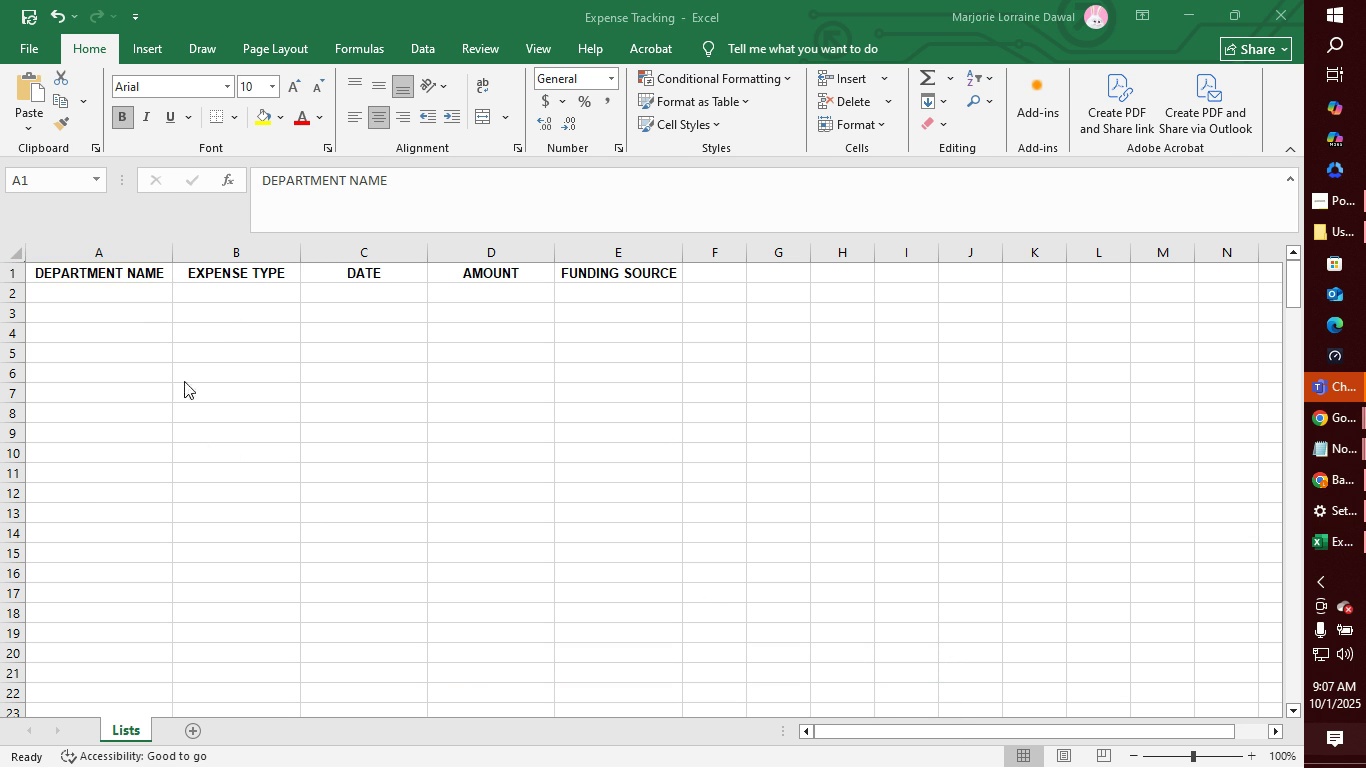 
left_click([129, 293])
 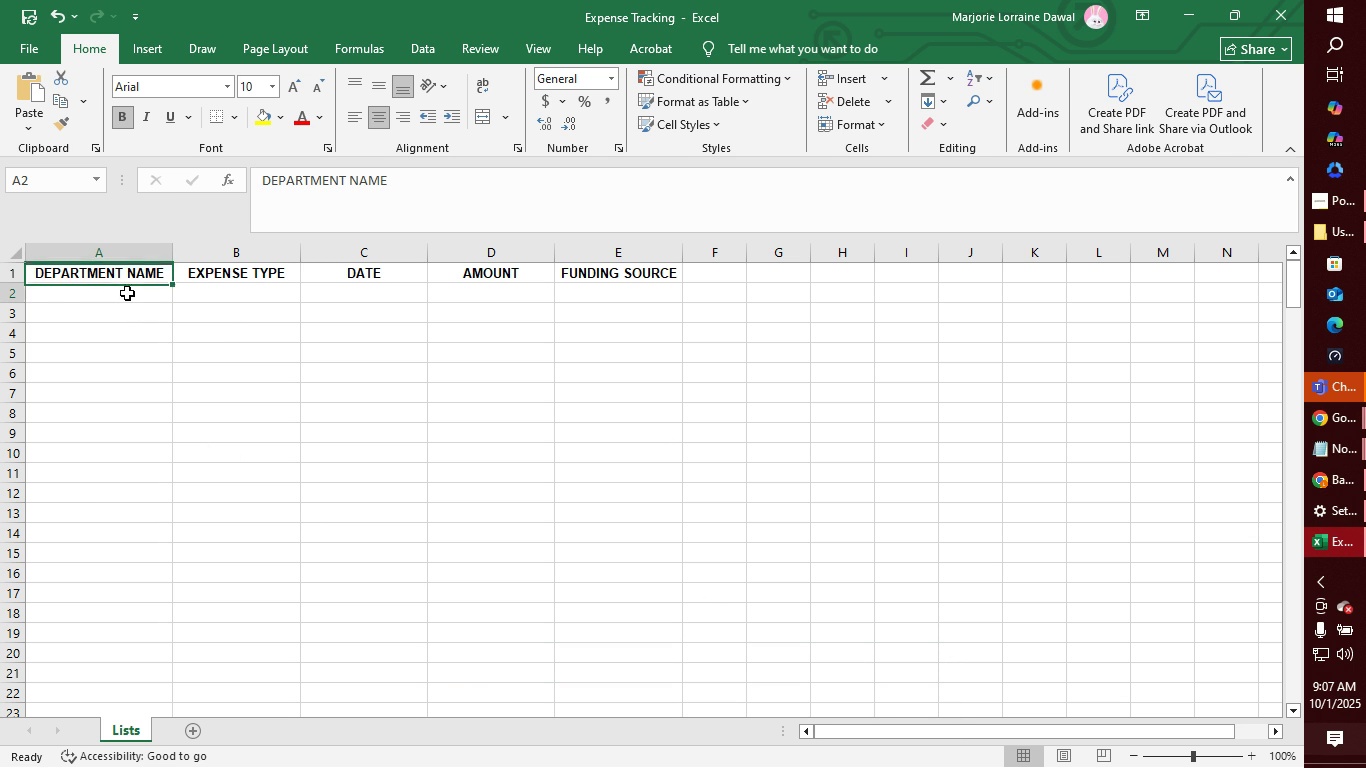 
left_click([127, 293])
 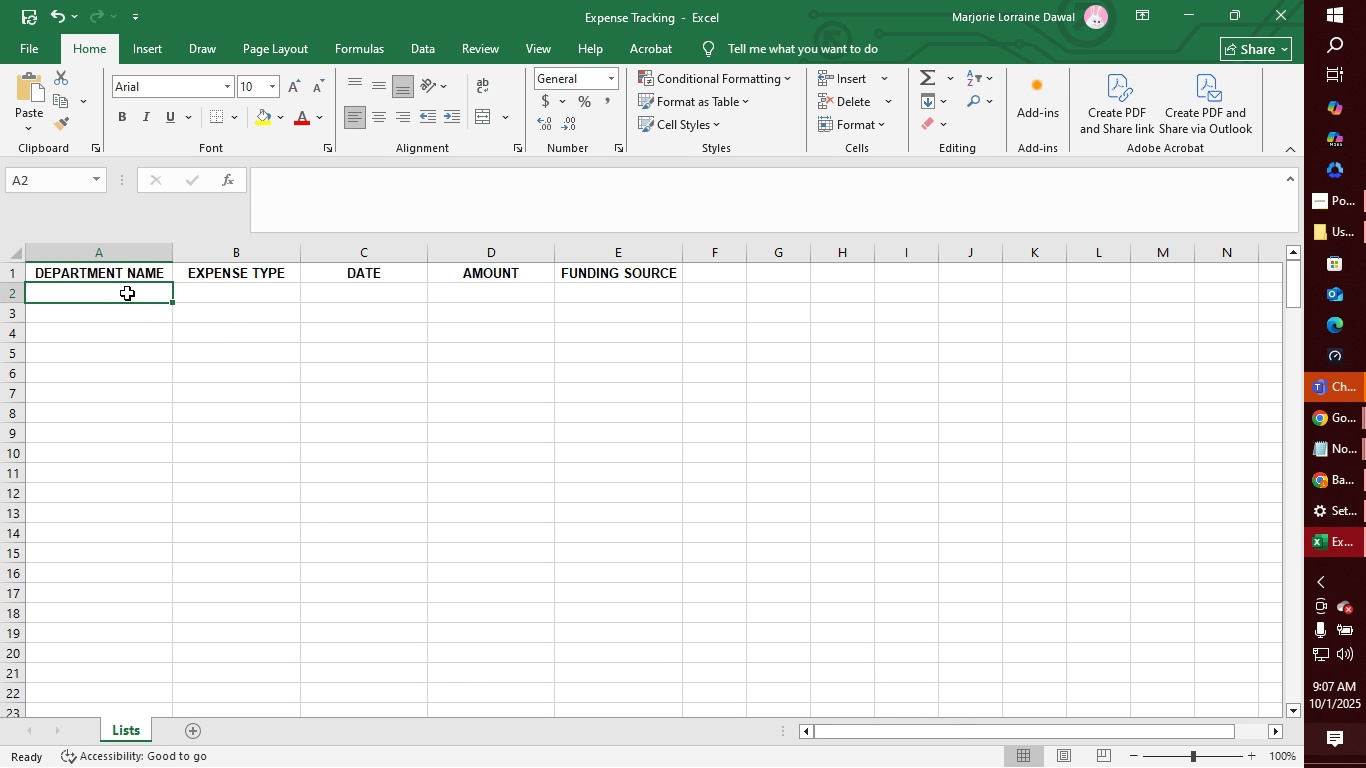 
left_click([127, 293])
 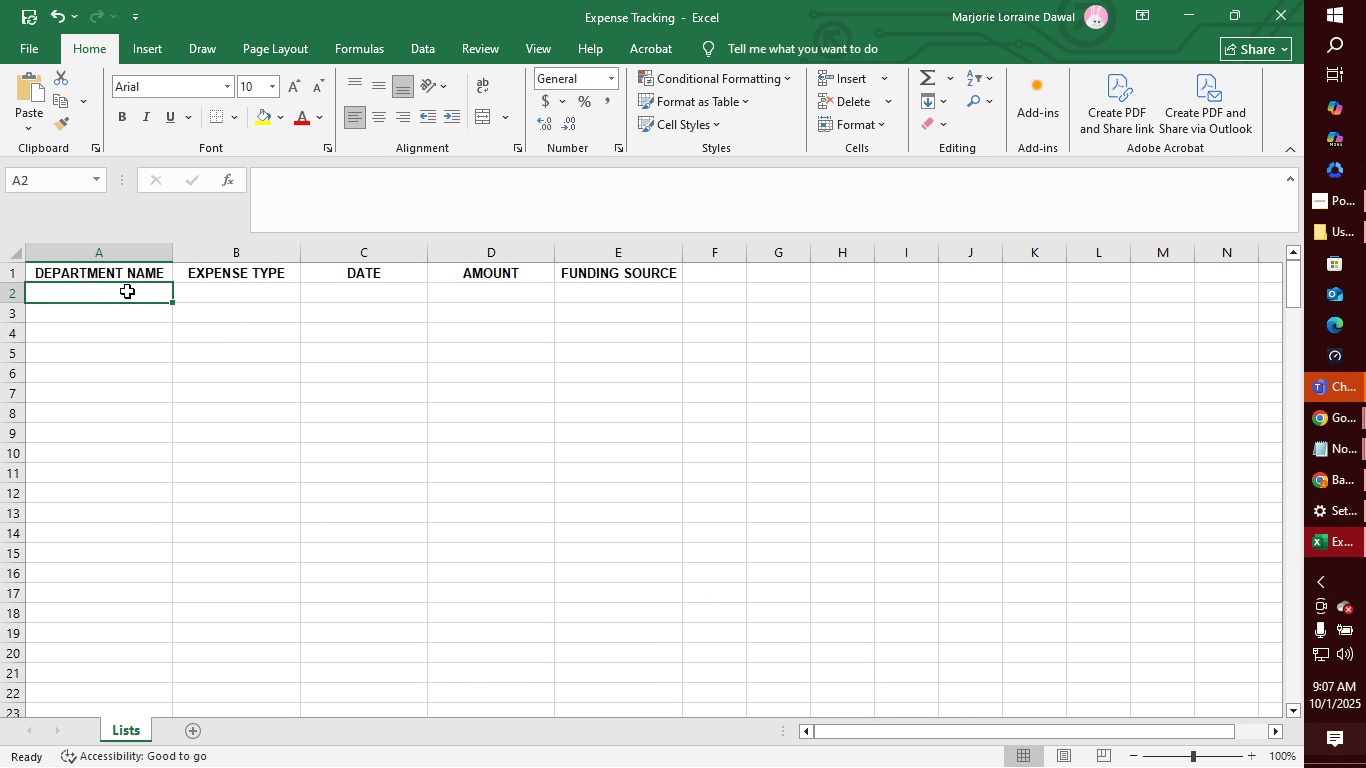 
type(Finance)